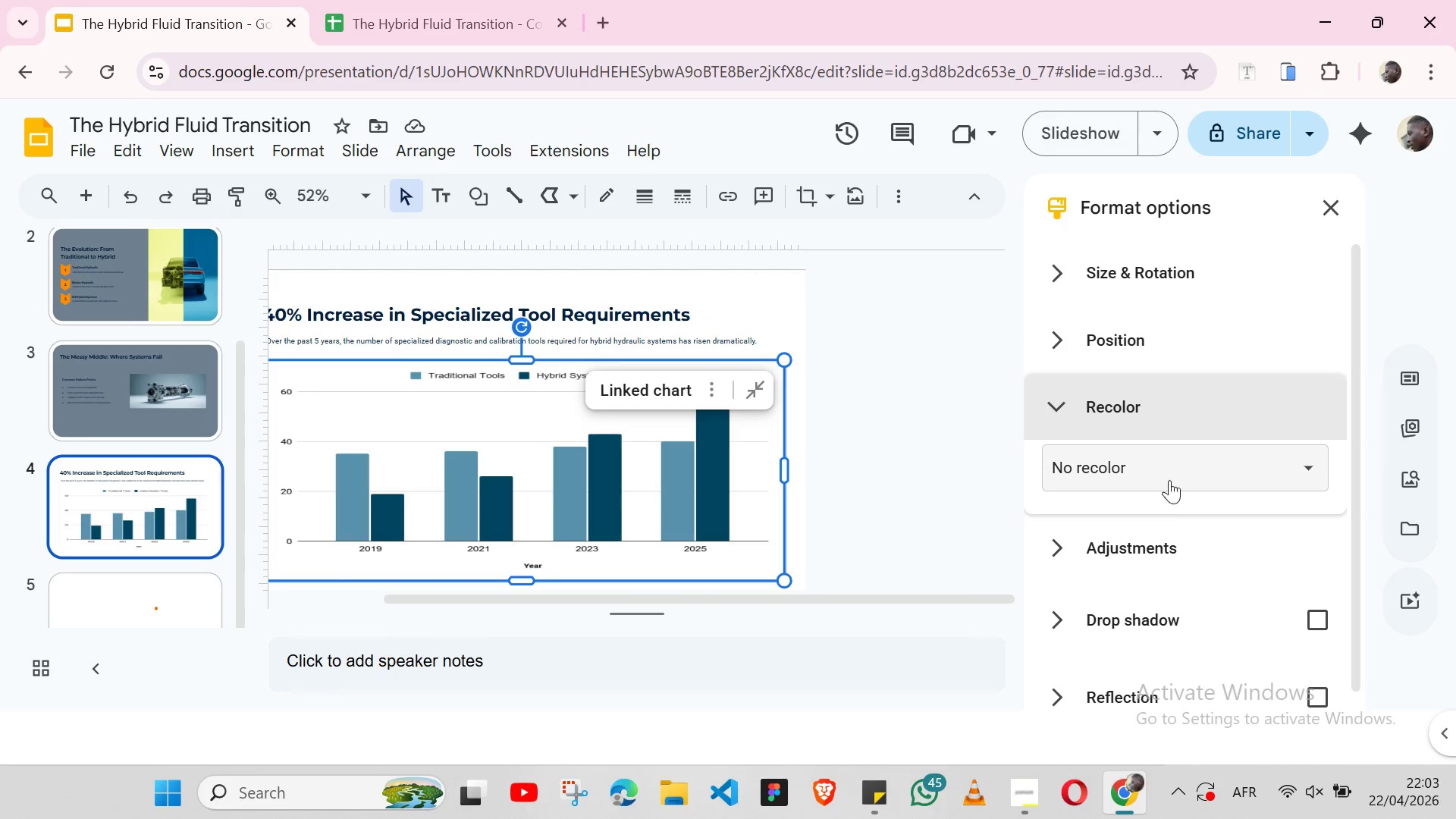 
left_click([1172, 486])
 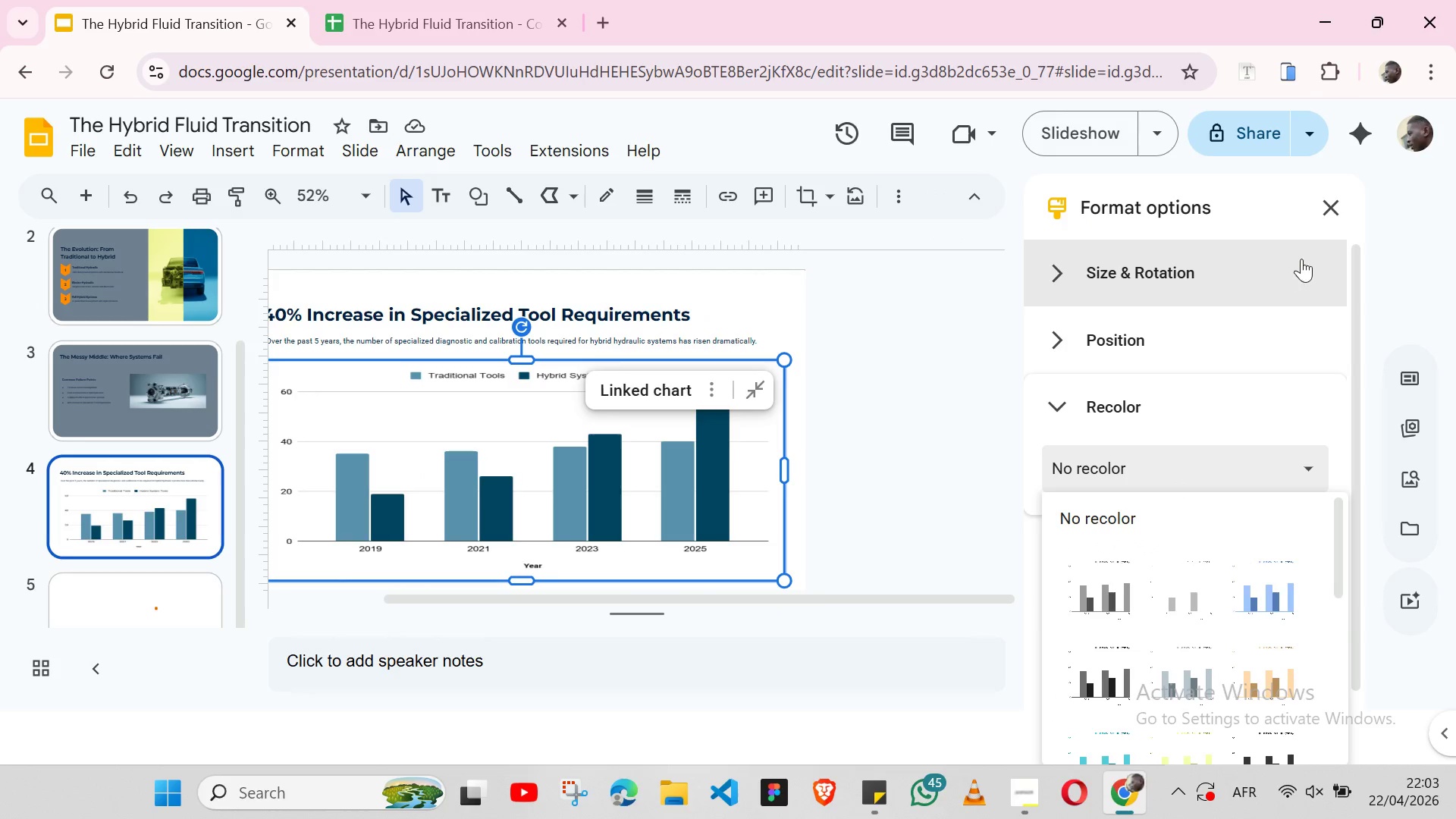 
left_click([1332, 215])
 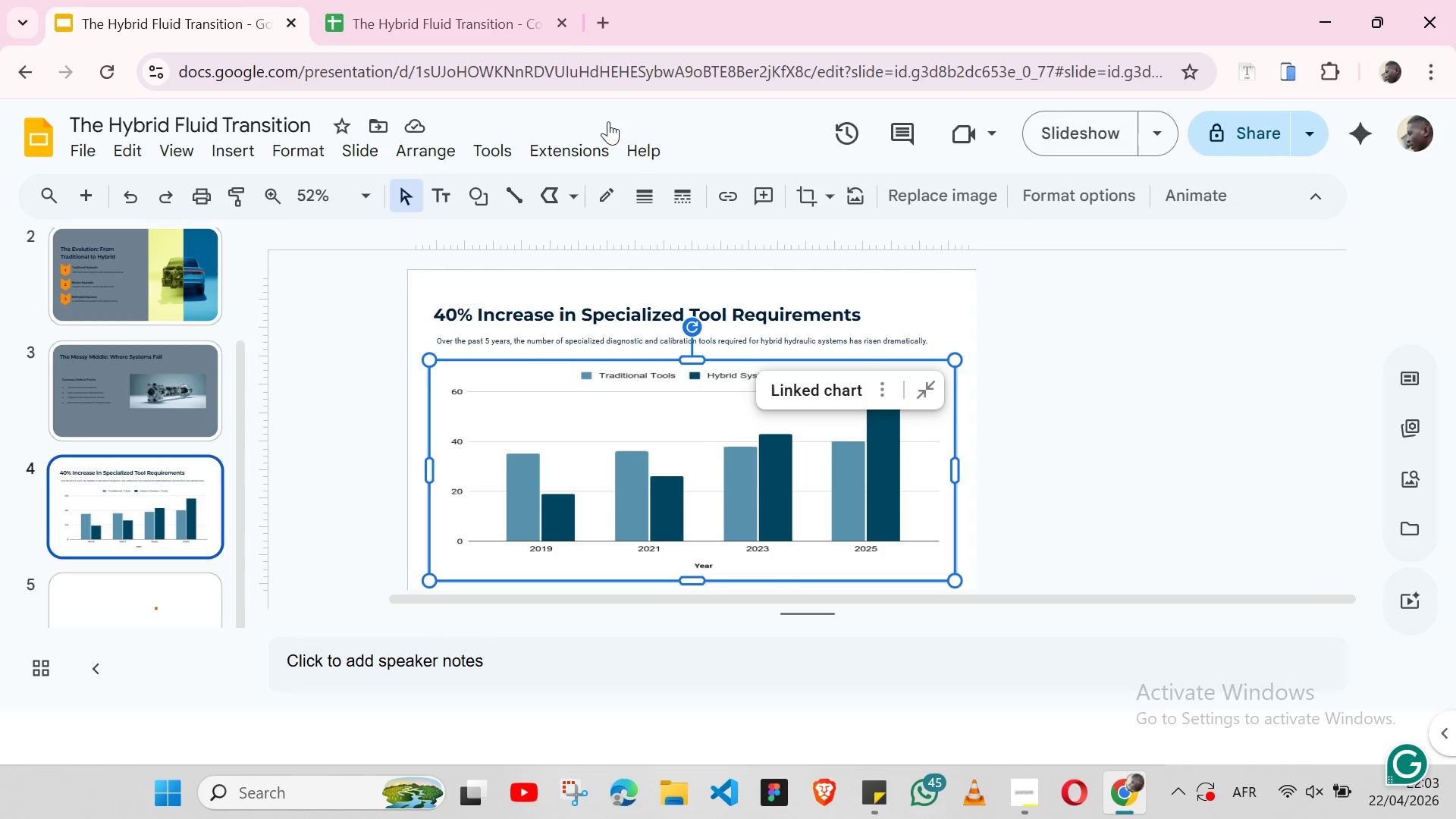 
left_click([463, 4])
 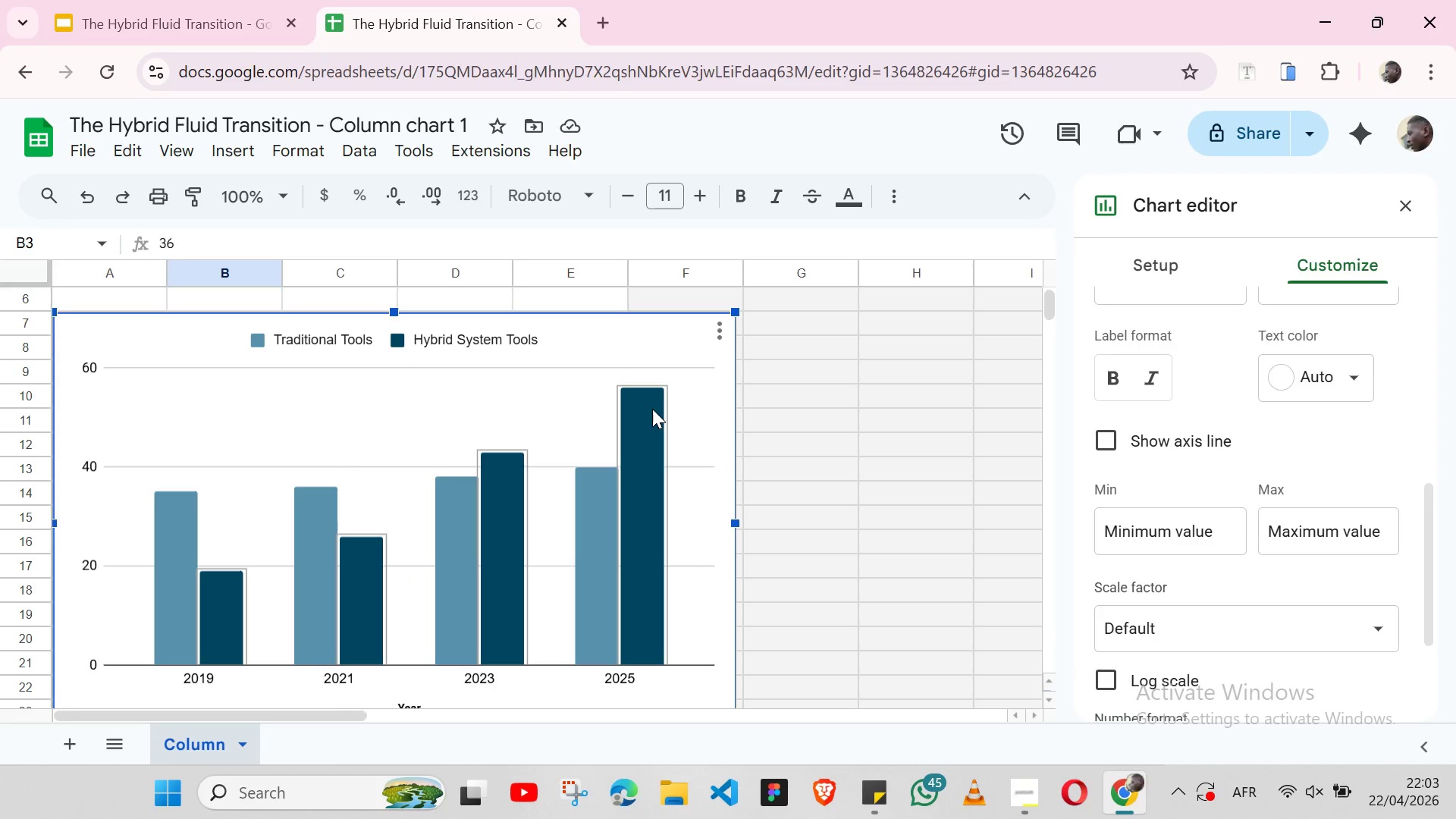 
wait(8.26)
 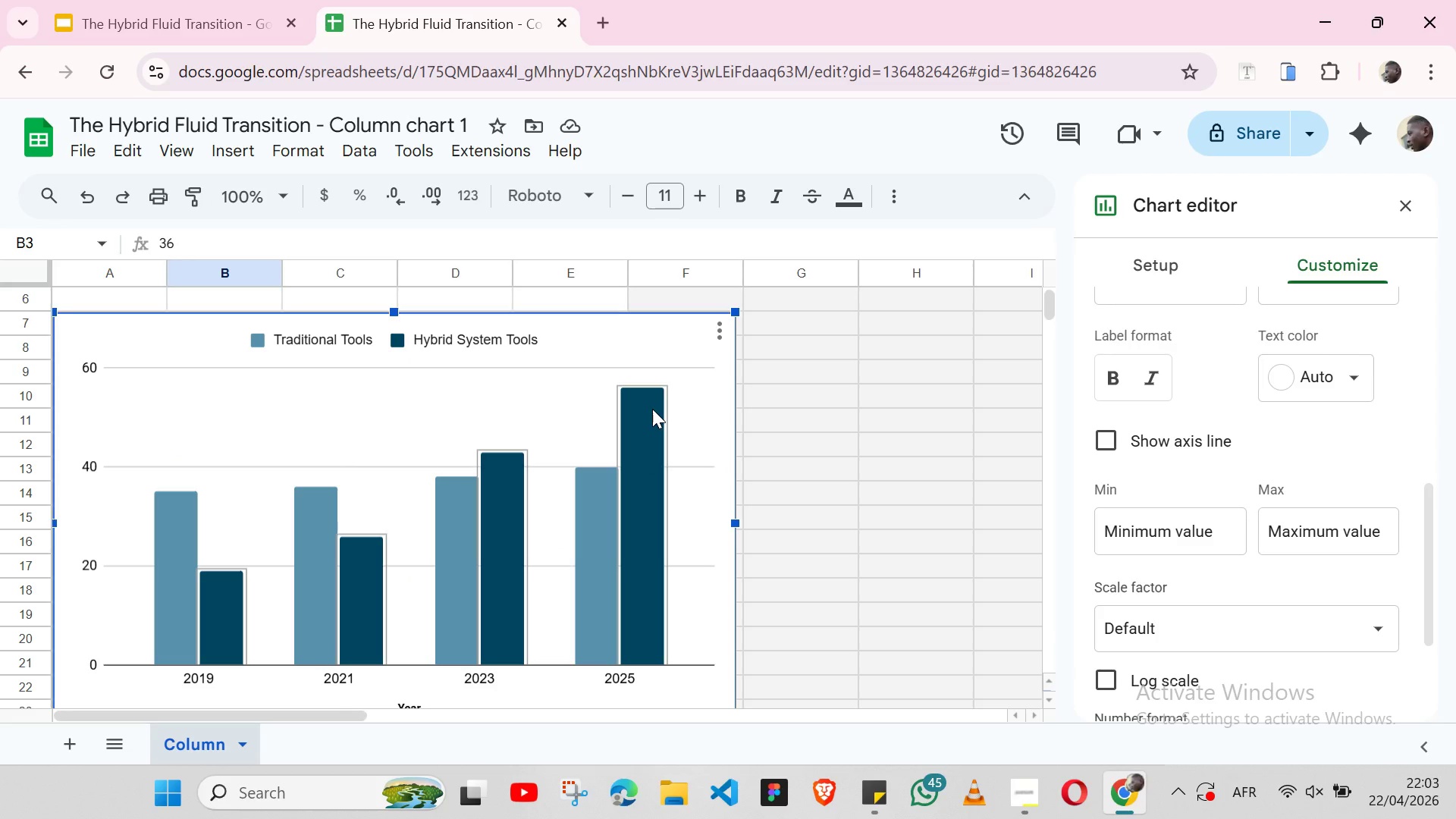 
mouse_move([1178, 344])
 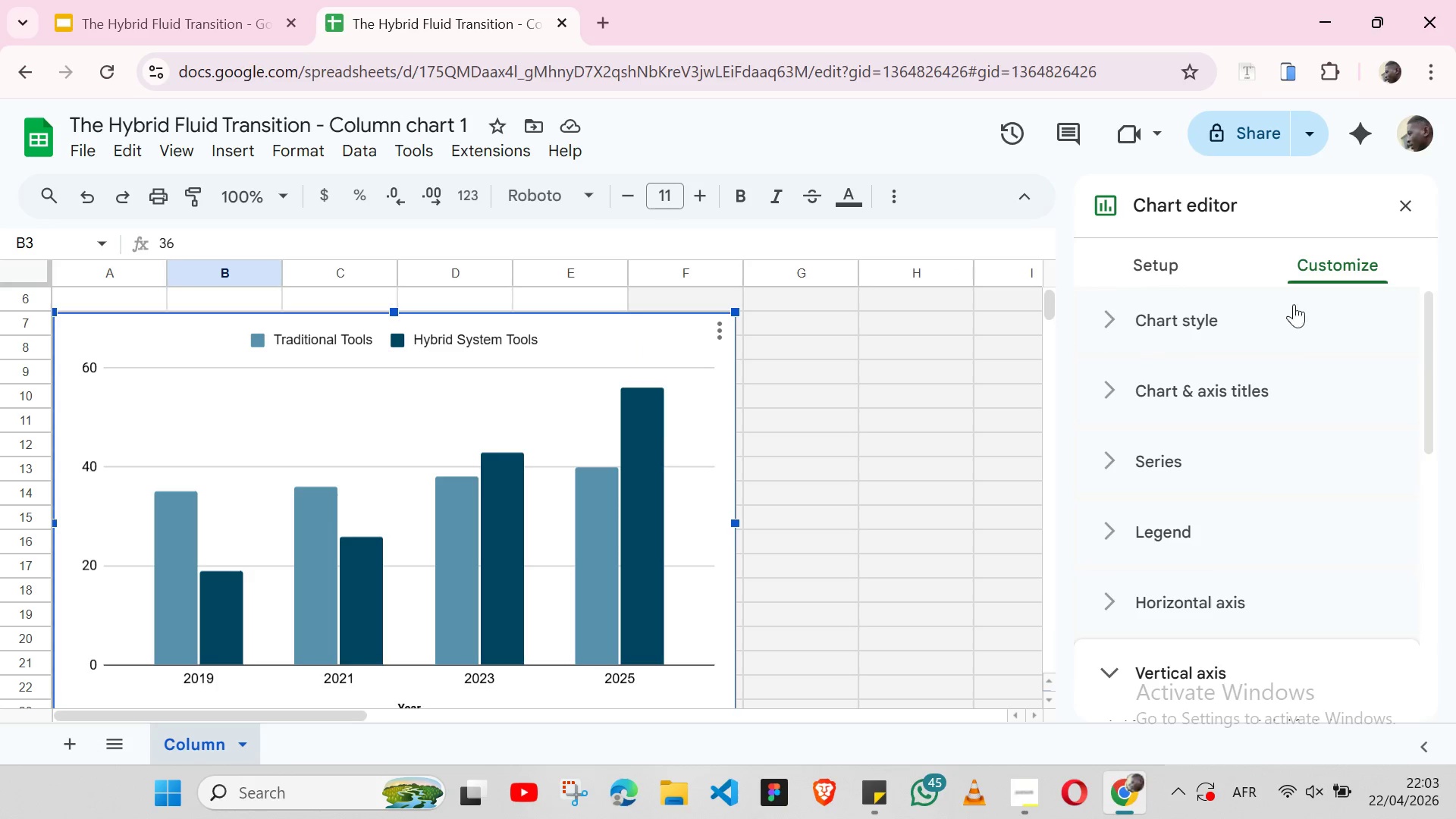 
left_click([1244, 318])
 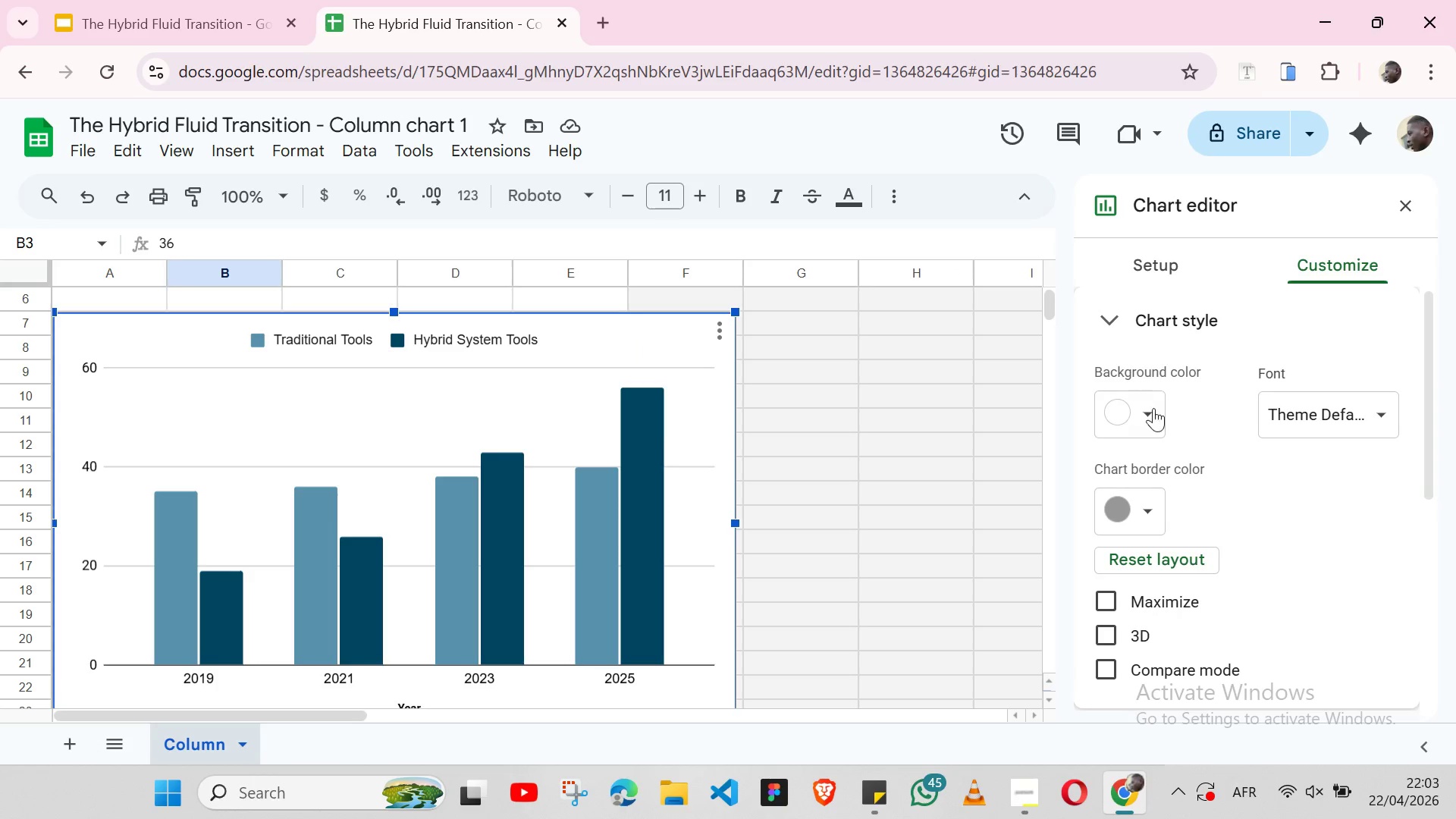 
left_click([1153, 414])
 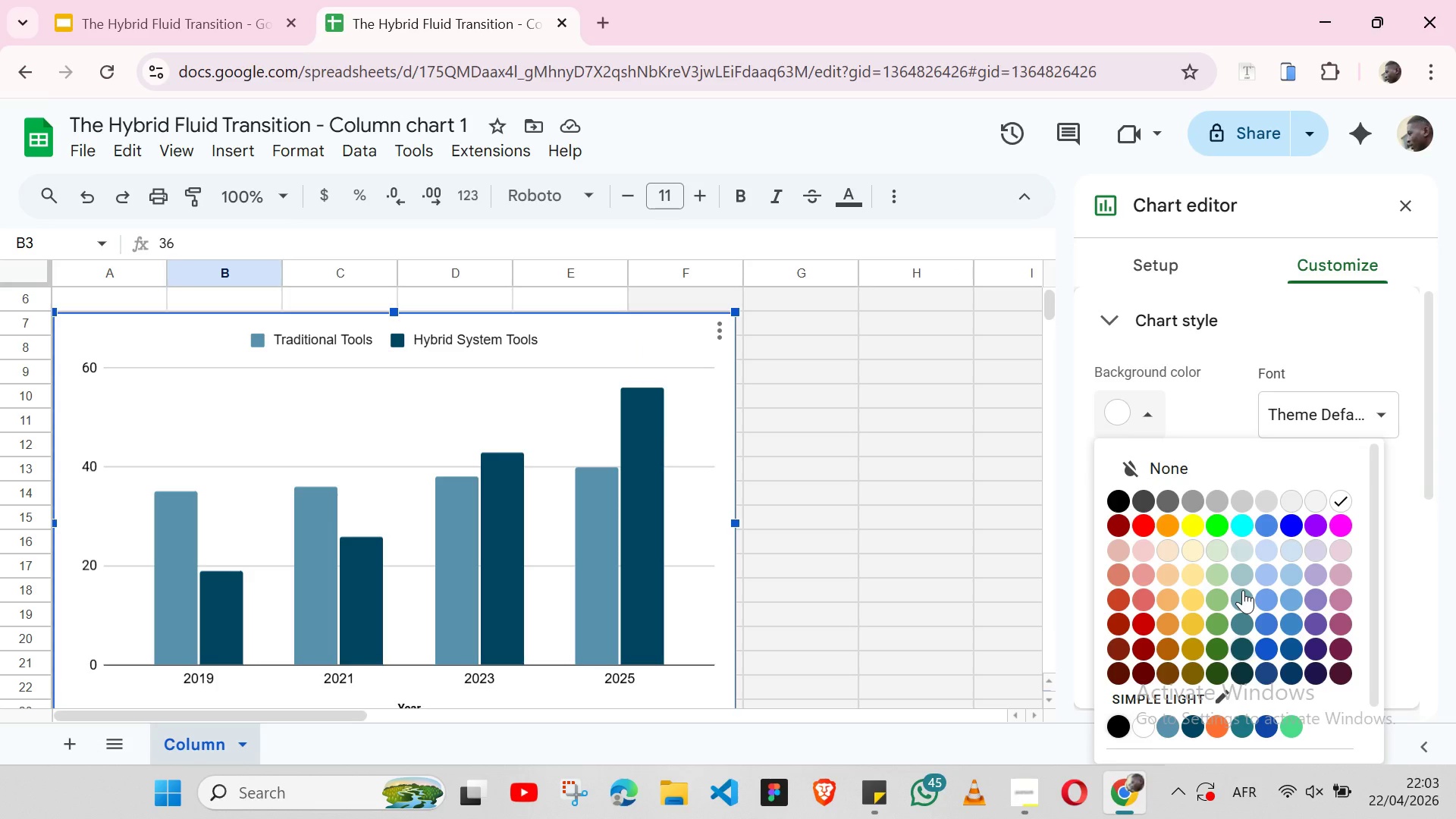 
left_click([1163, 471])
 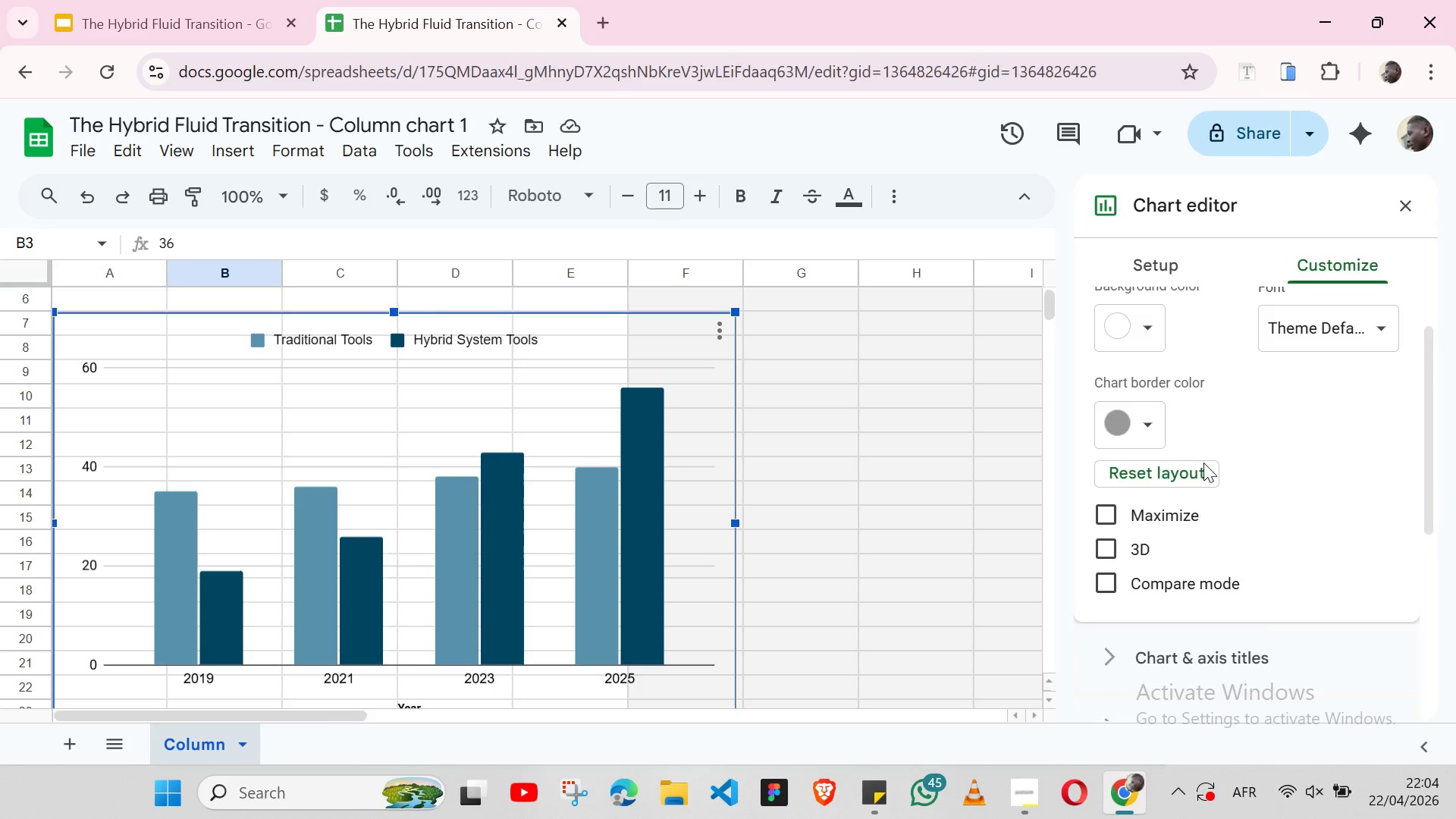 
wait(11.14)
 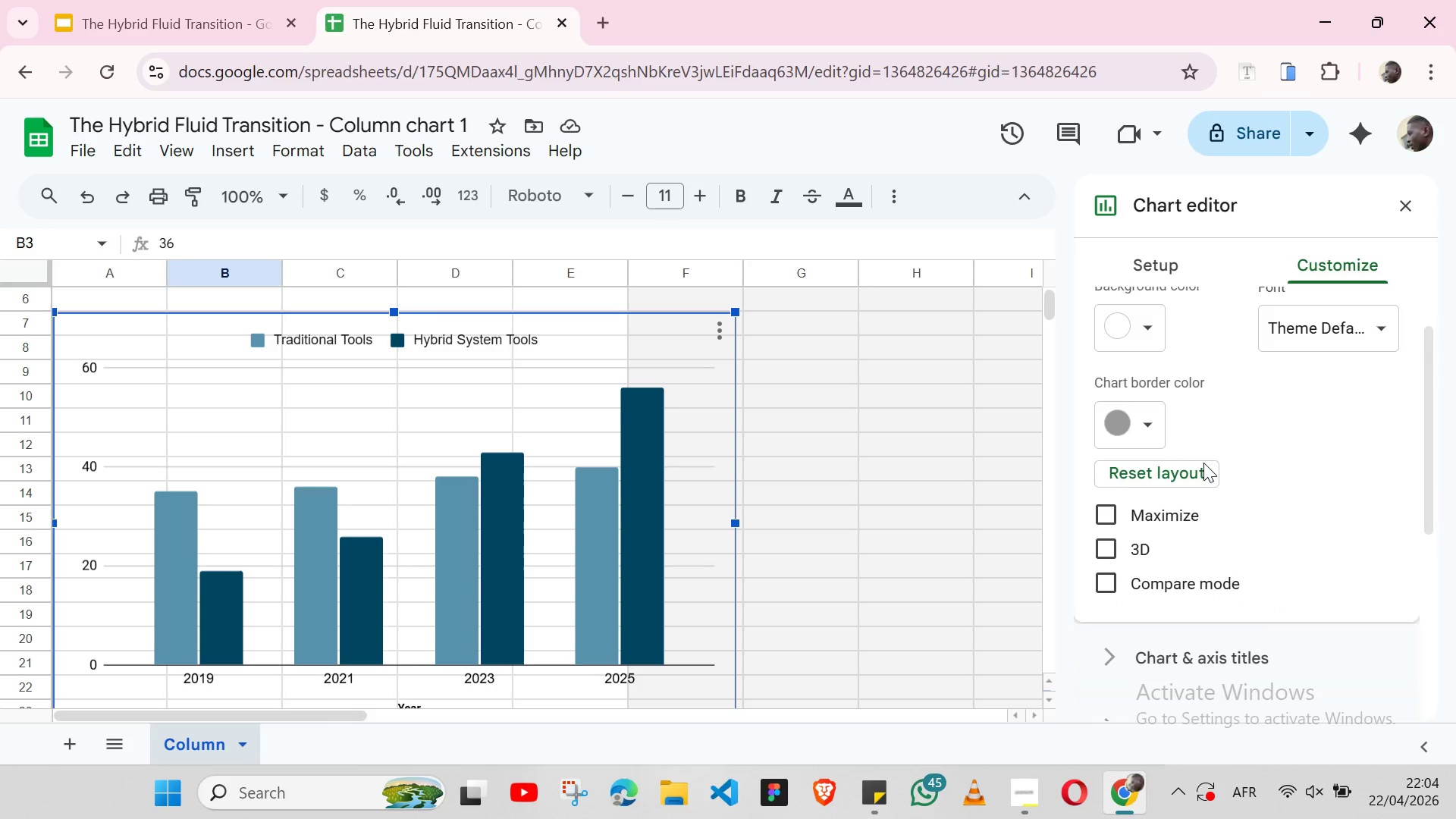 
left_click([1370, 424])
 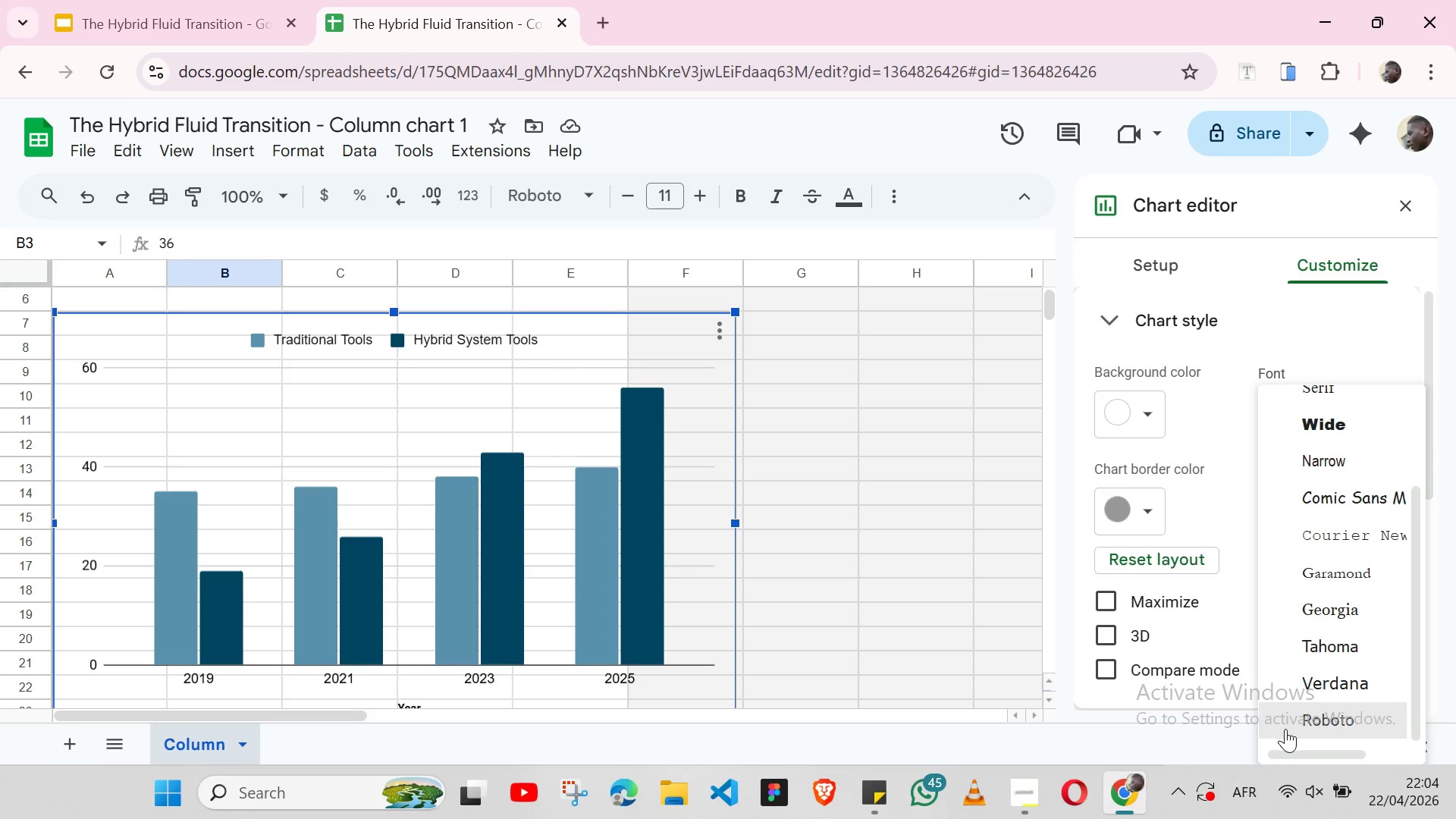 
left_click([1323, 716])
 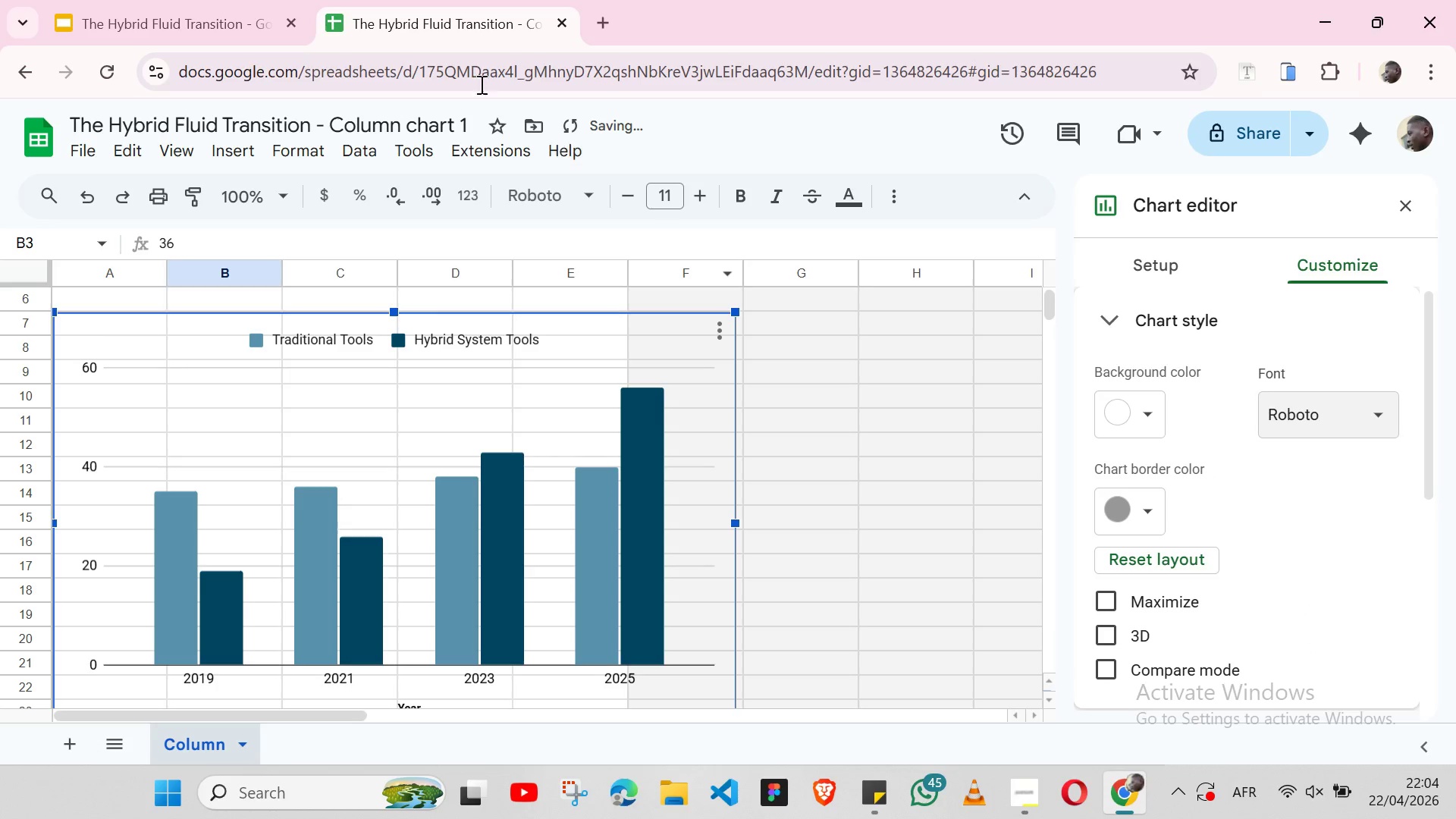 
left_click([220, 4])
 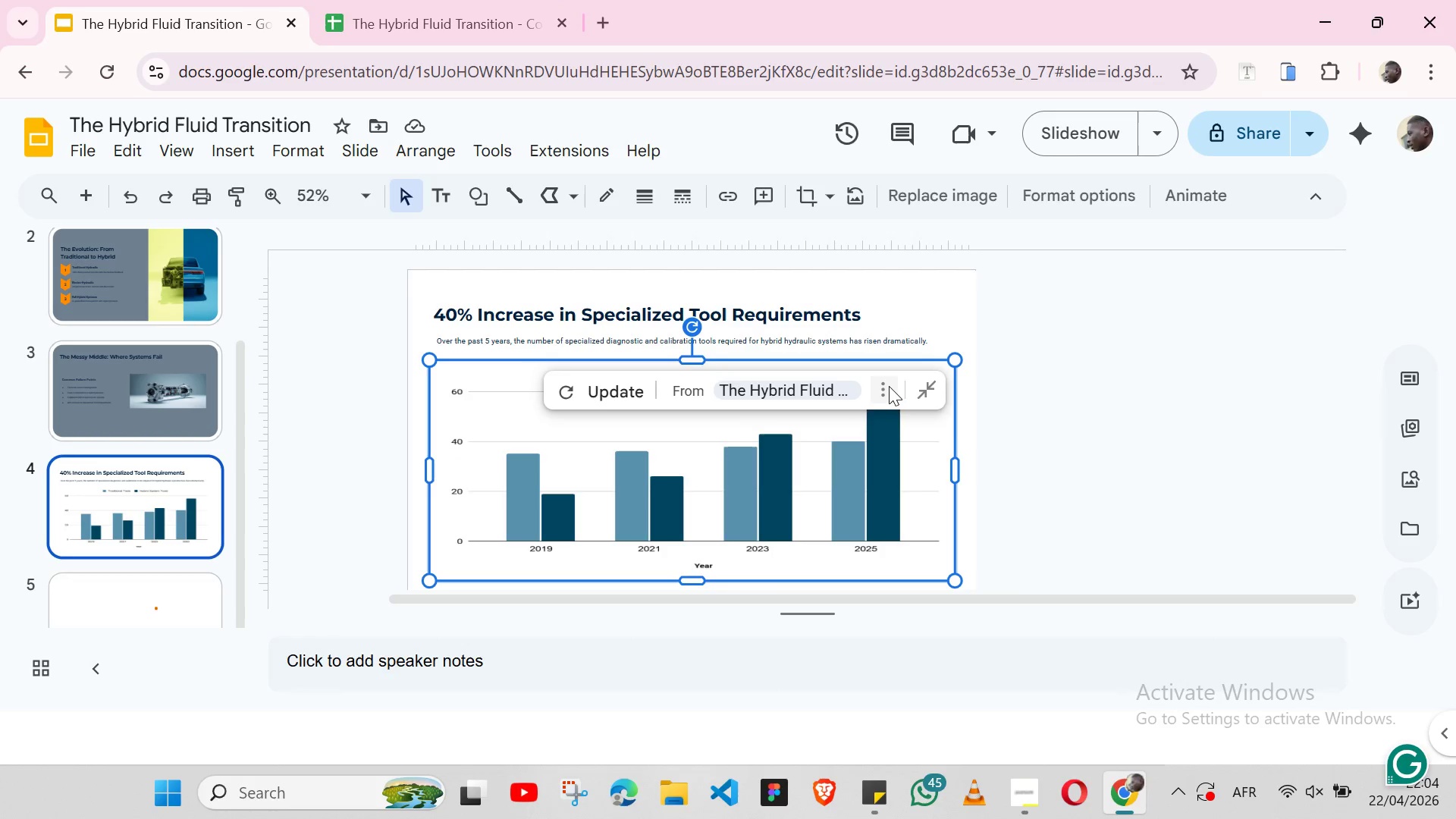 
left_click([889, 386])
 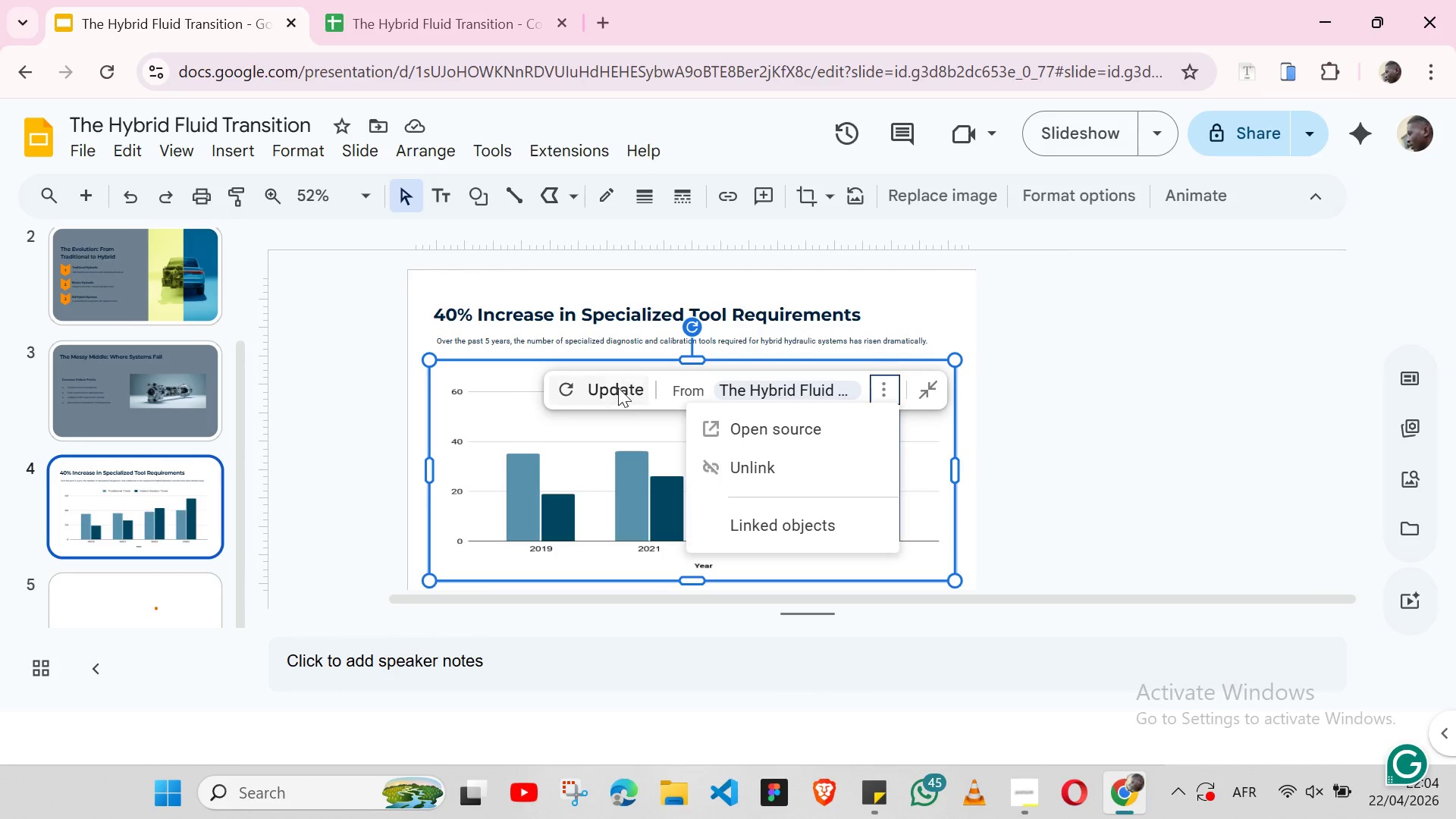 
left_click([620, 402])
 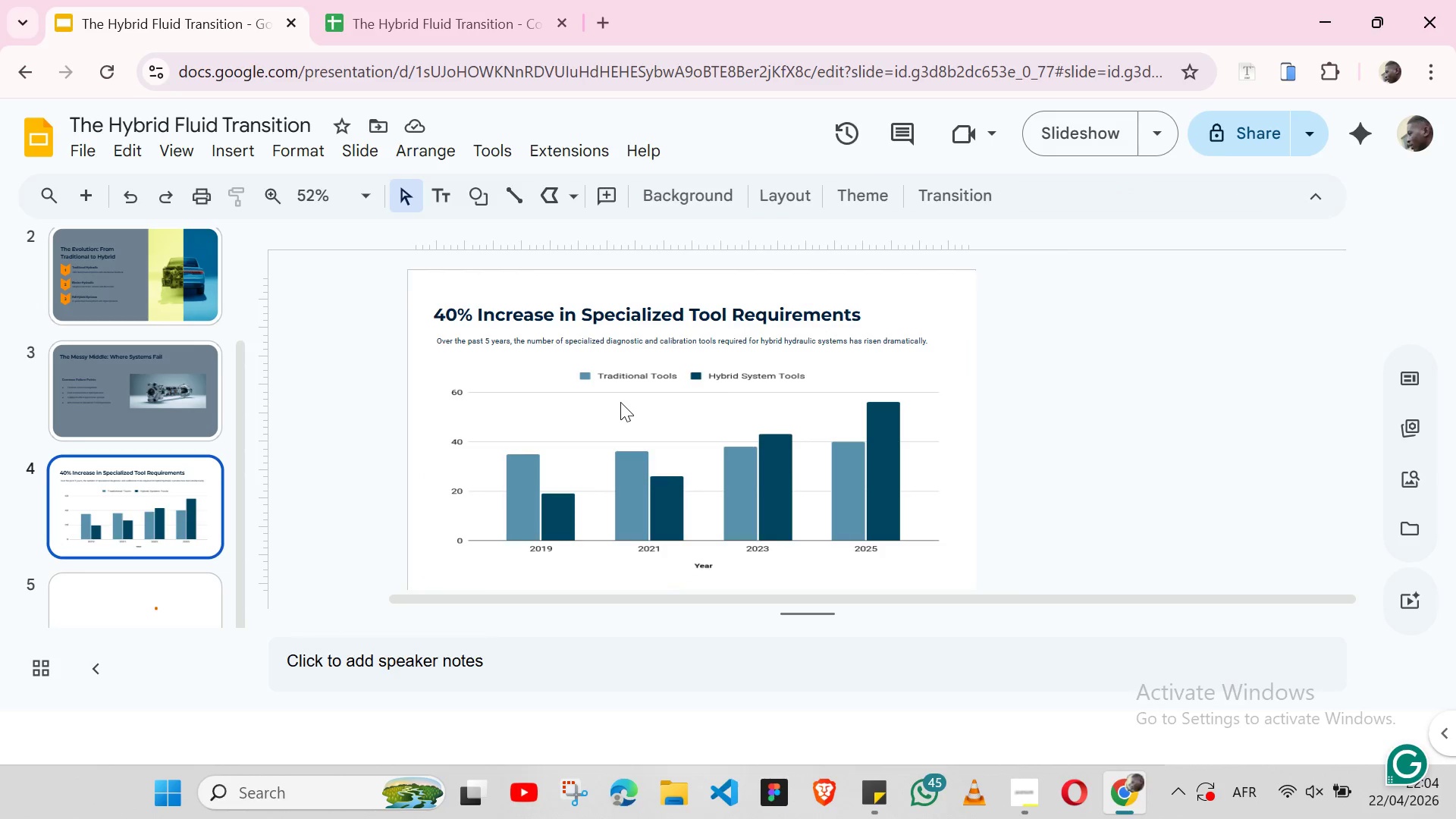 
wait(13.44)
 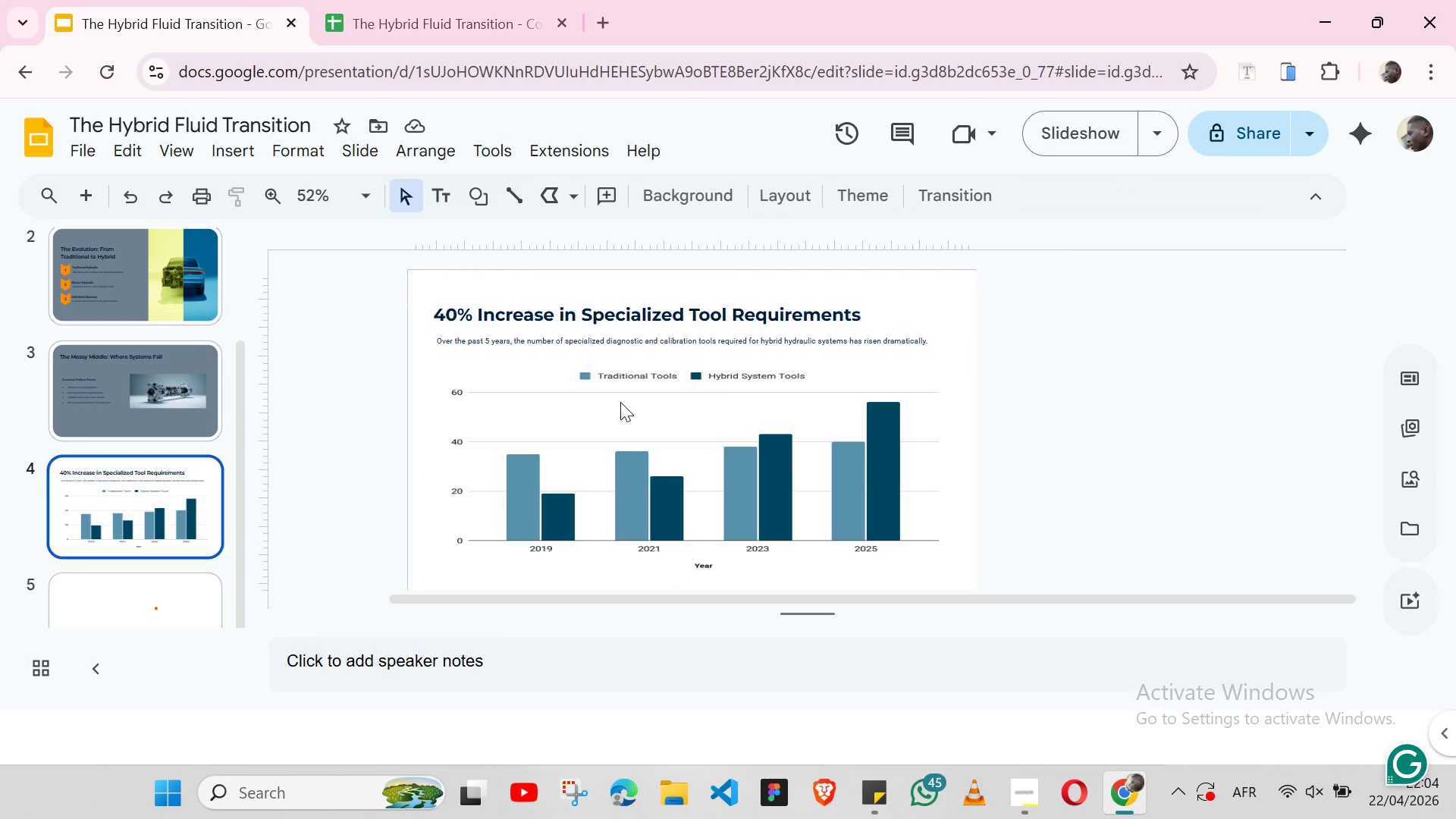 
left_click([687, 197])
 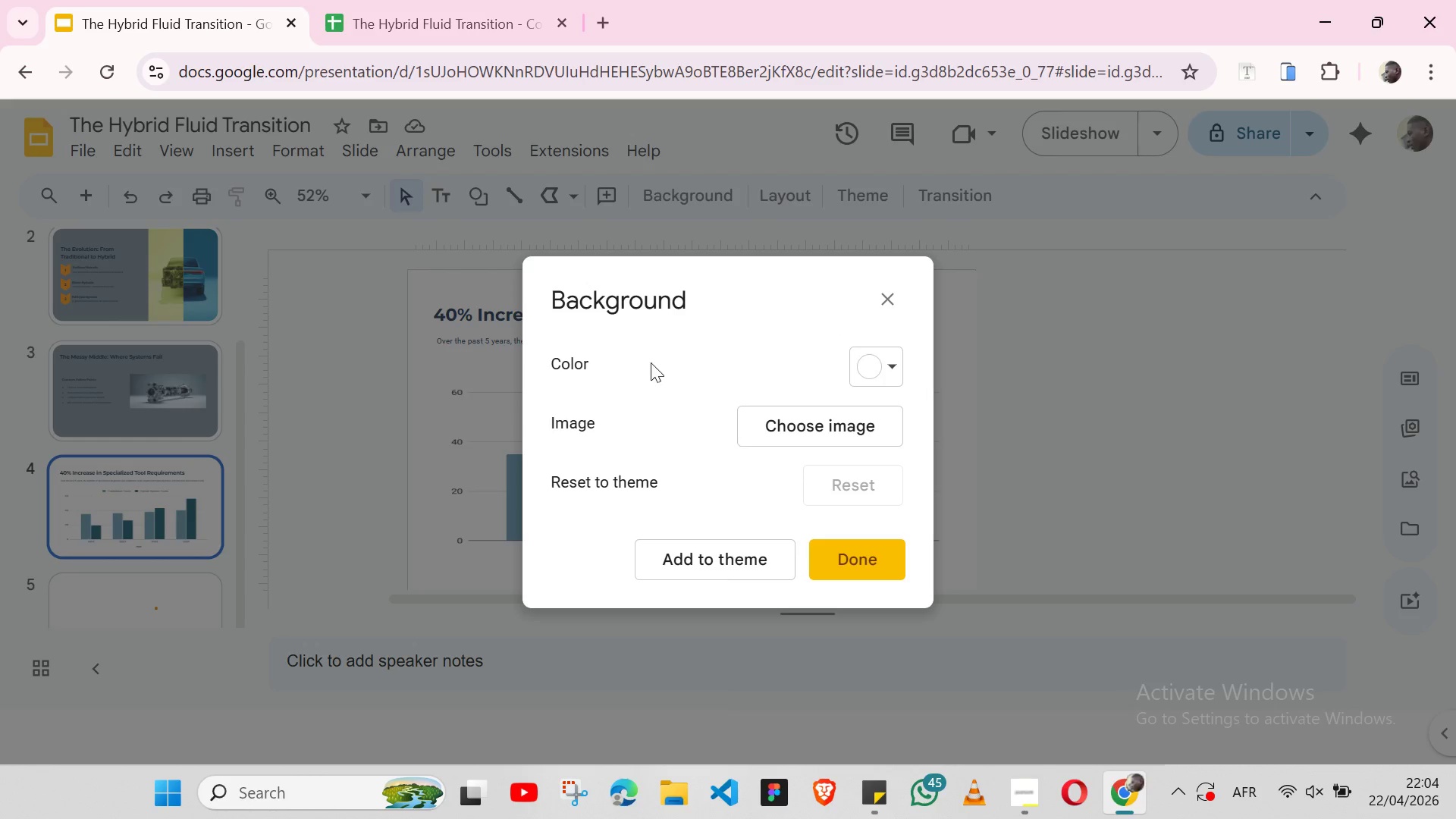 
left_click([499, 375])
 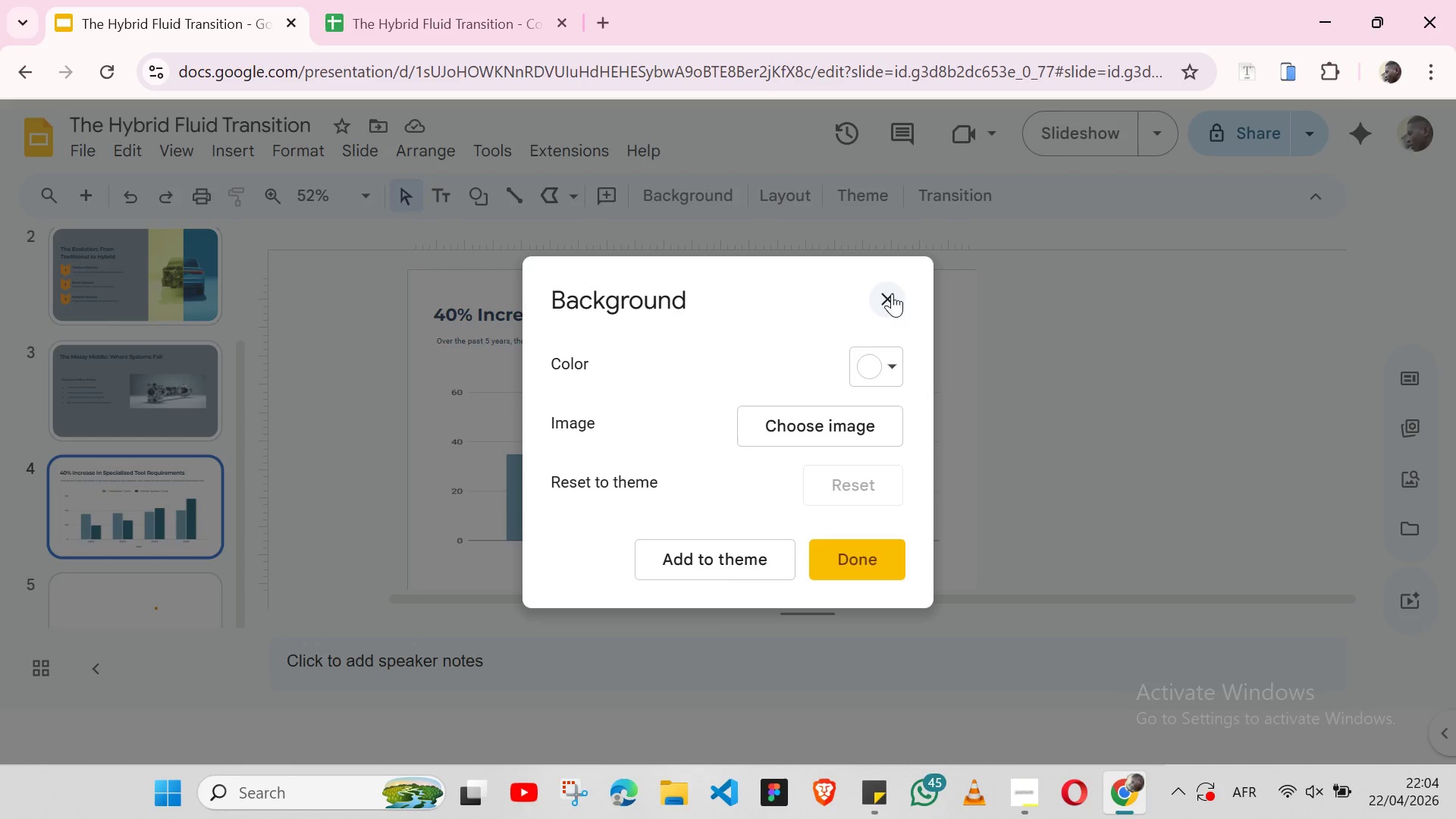 
left_click([892, 293])
 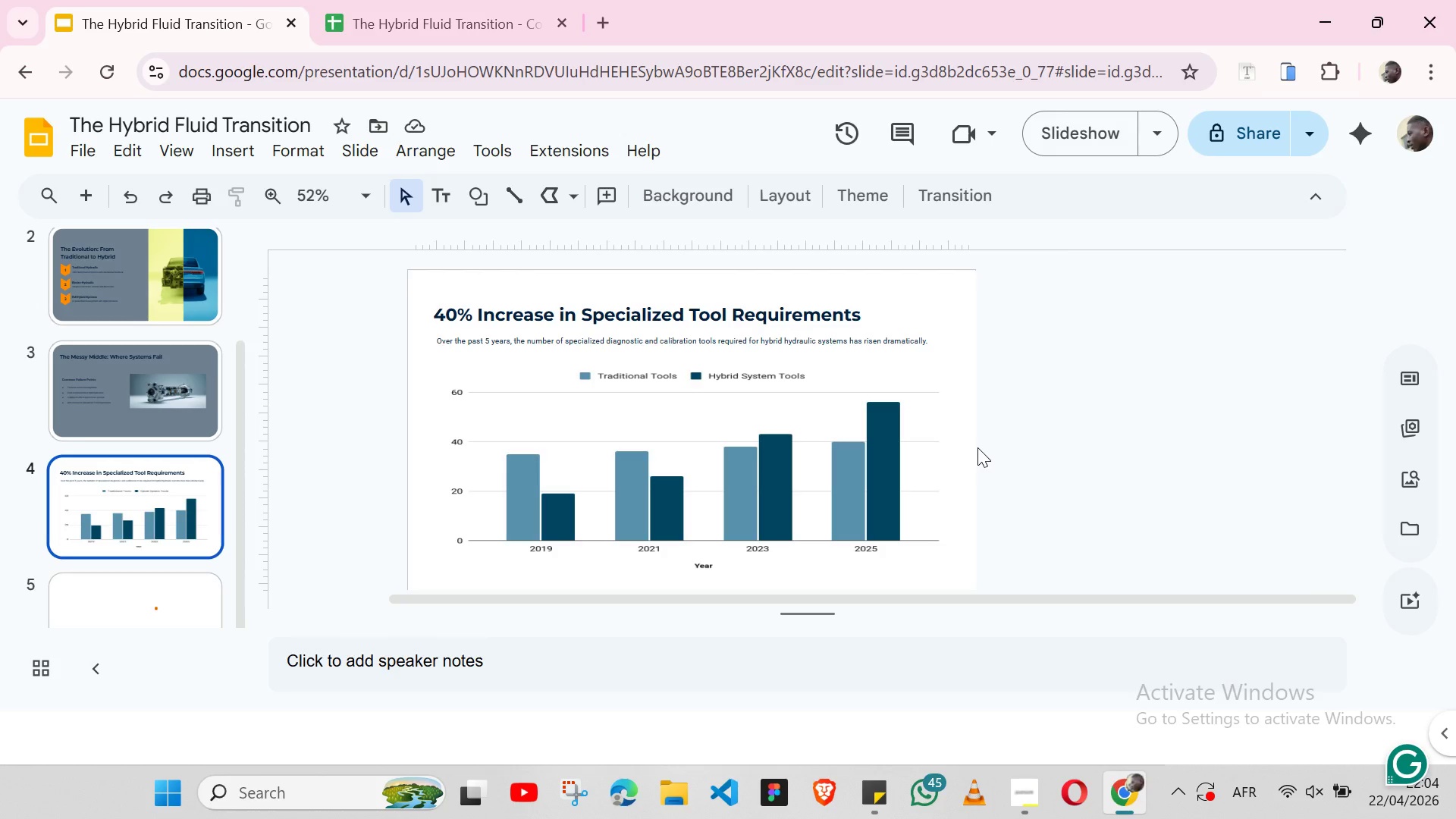 
wait(14.88)
 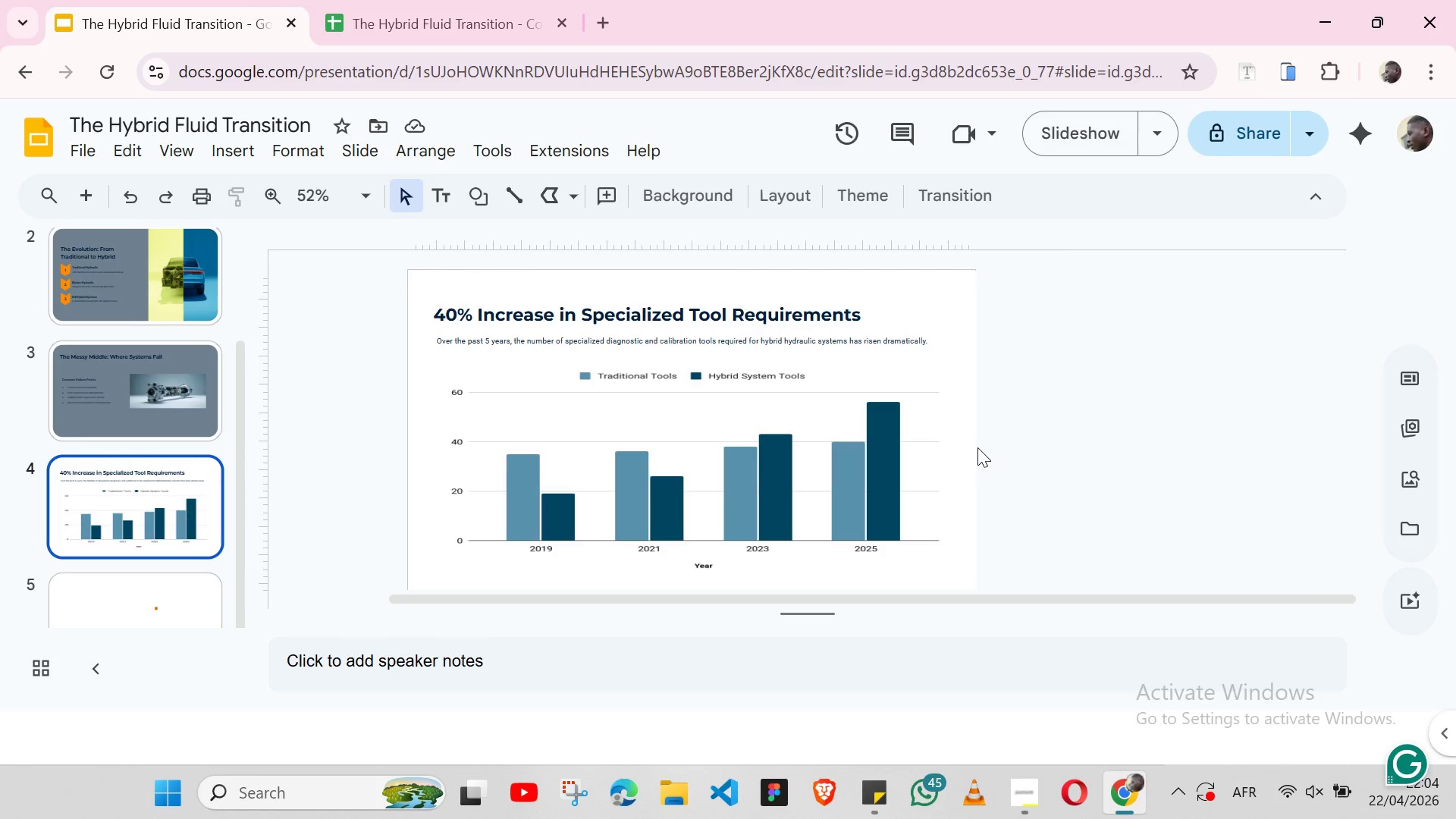 
left_click([894, 788])
 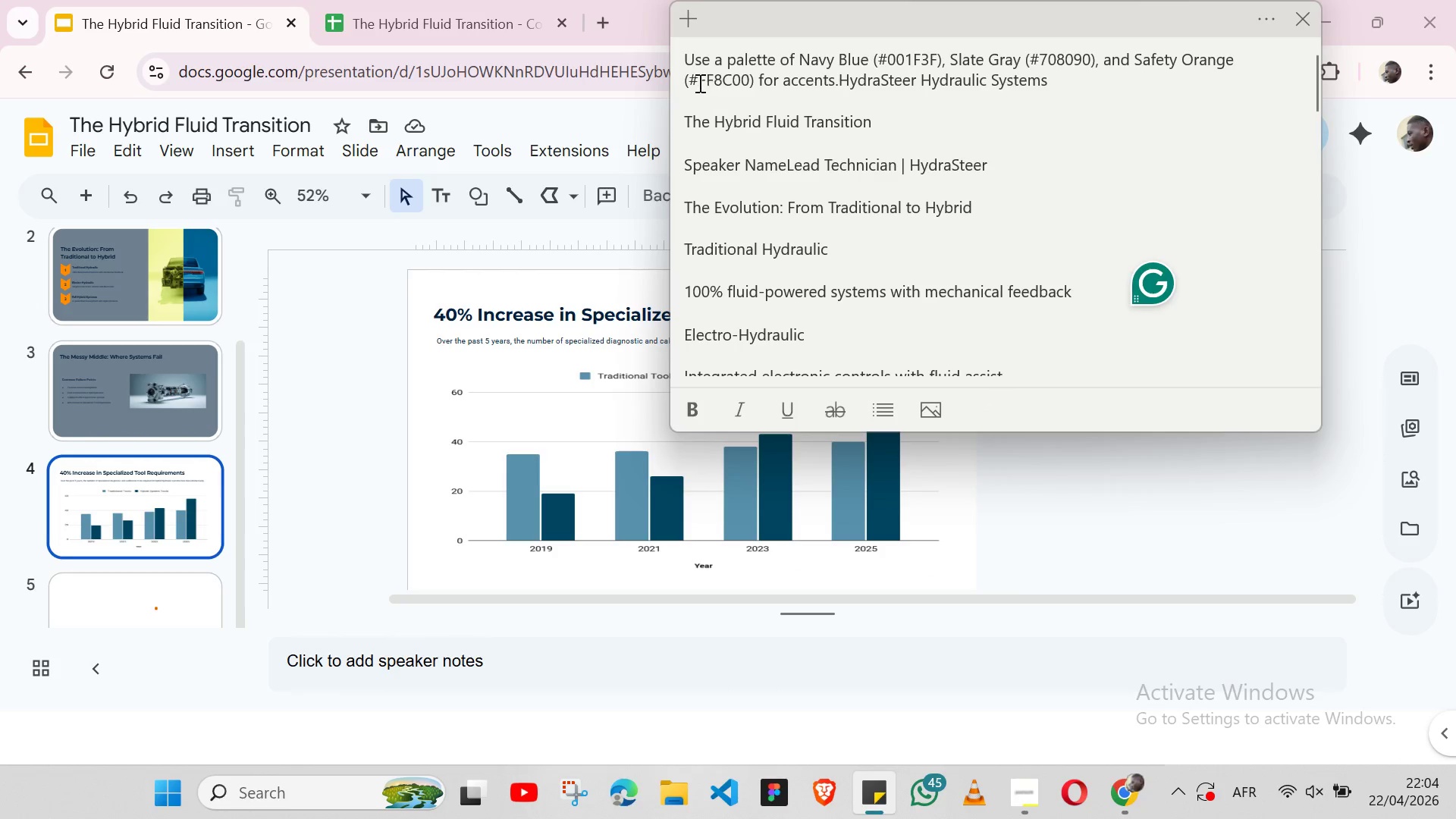 
left_click_drag(start_coordinate=[698, 80], to_coordinate=[747, 83])
 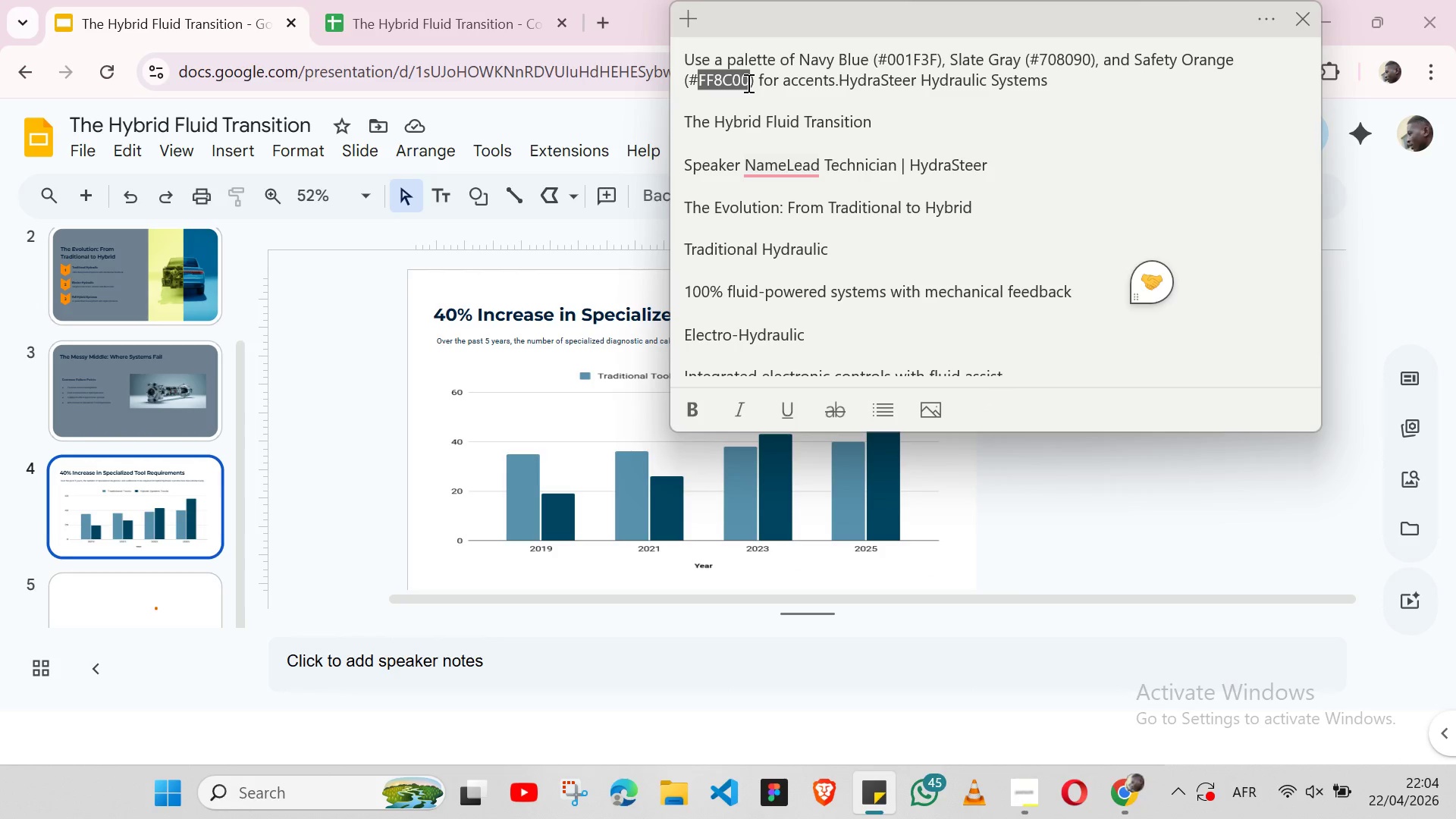 
key(Control+C)
 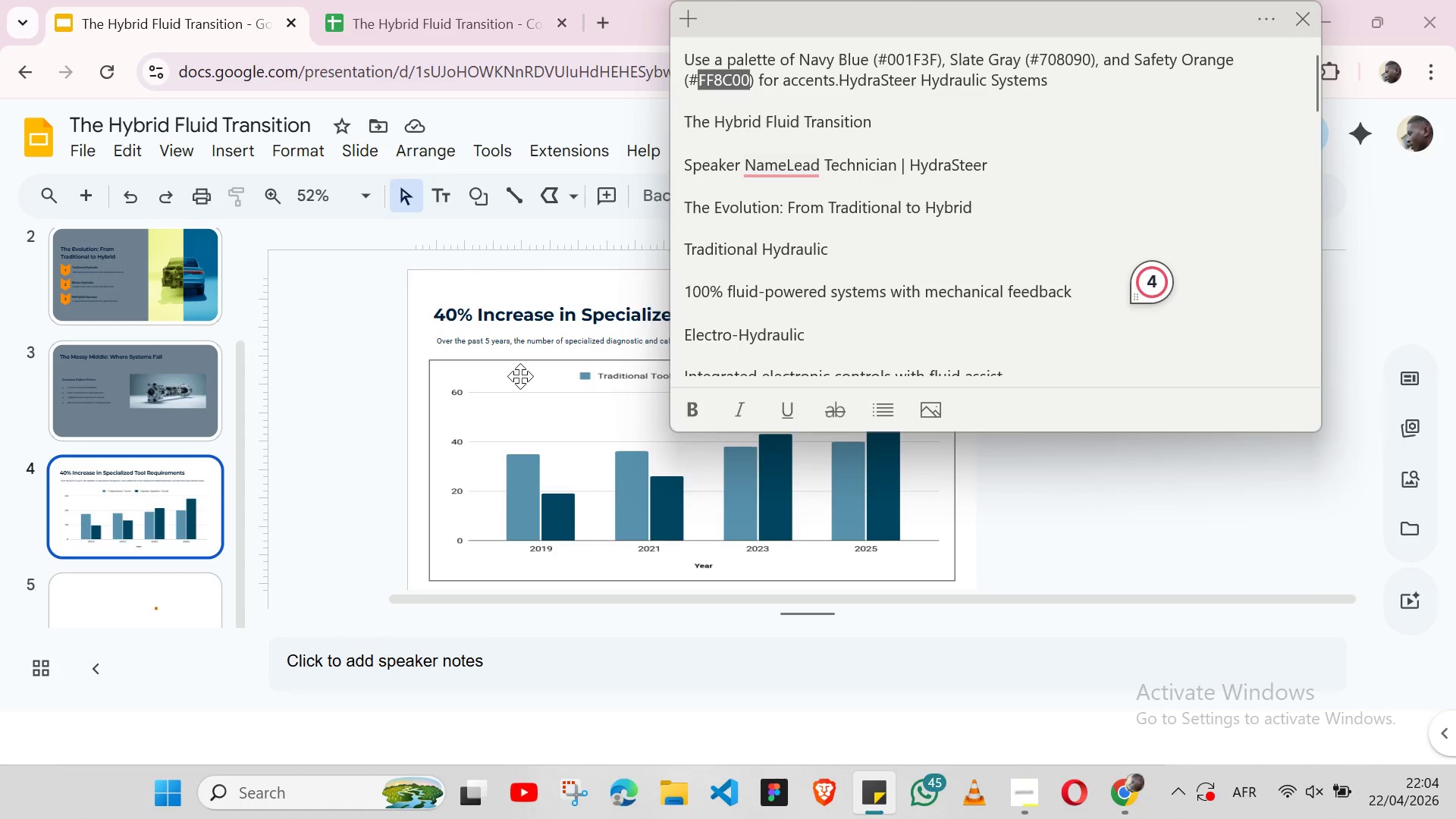 
left_click([520, 376])
 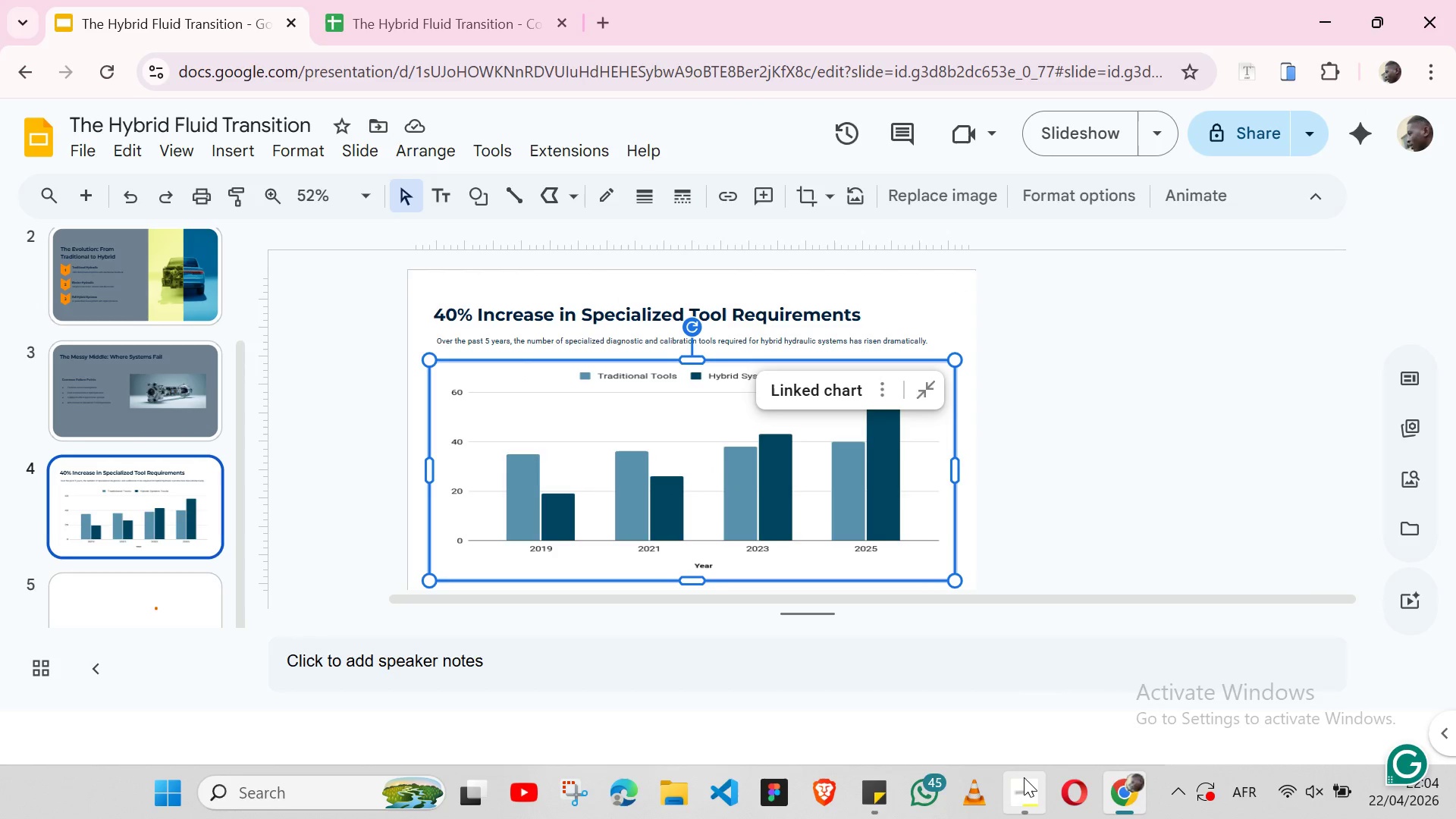 
left_click([1024, 777])